 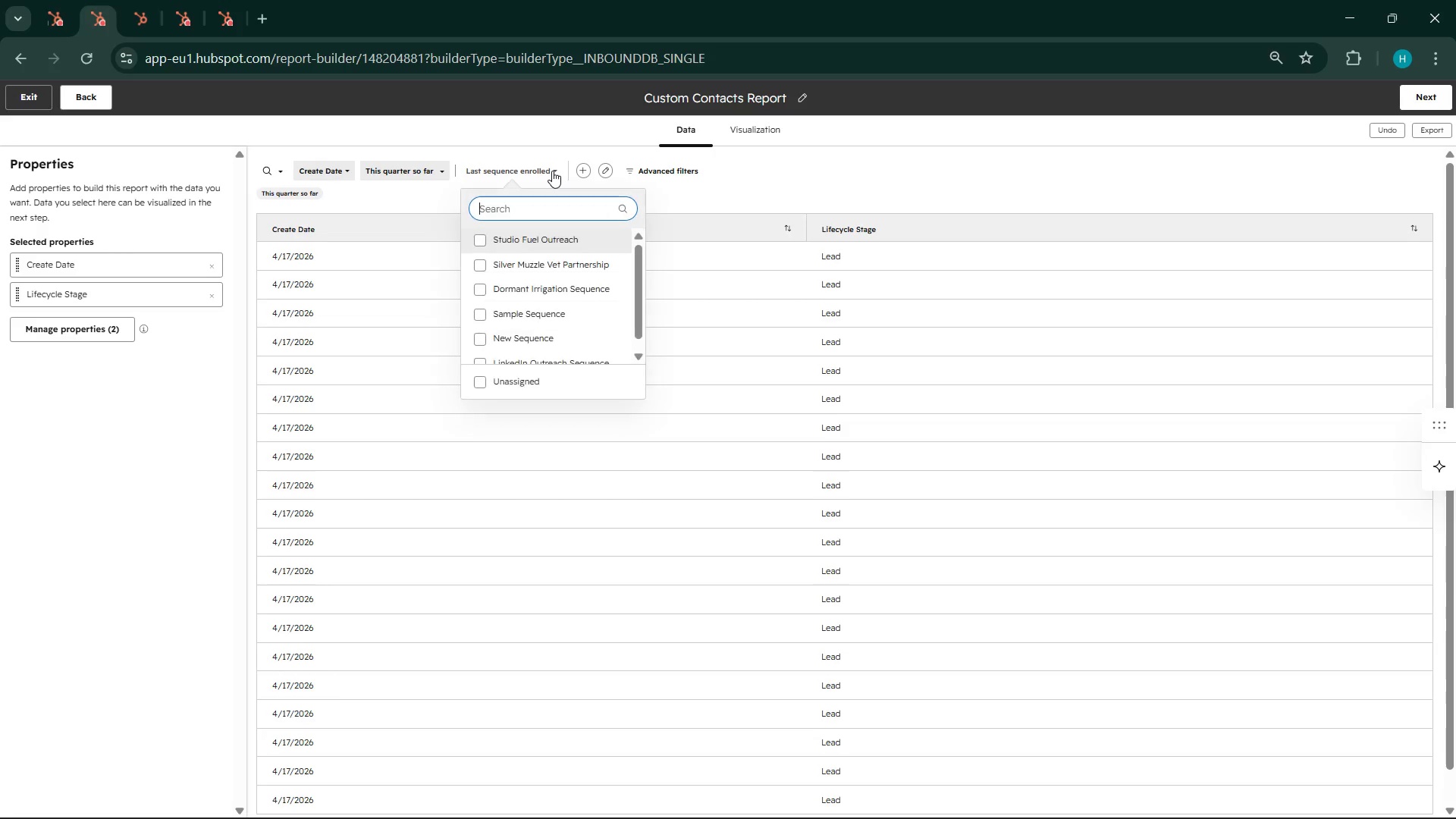 
left_click([499, 165])
 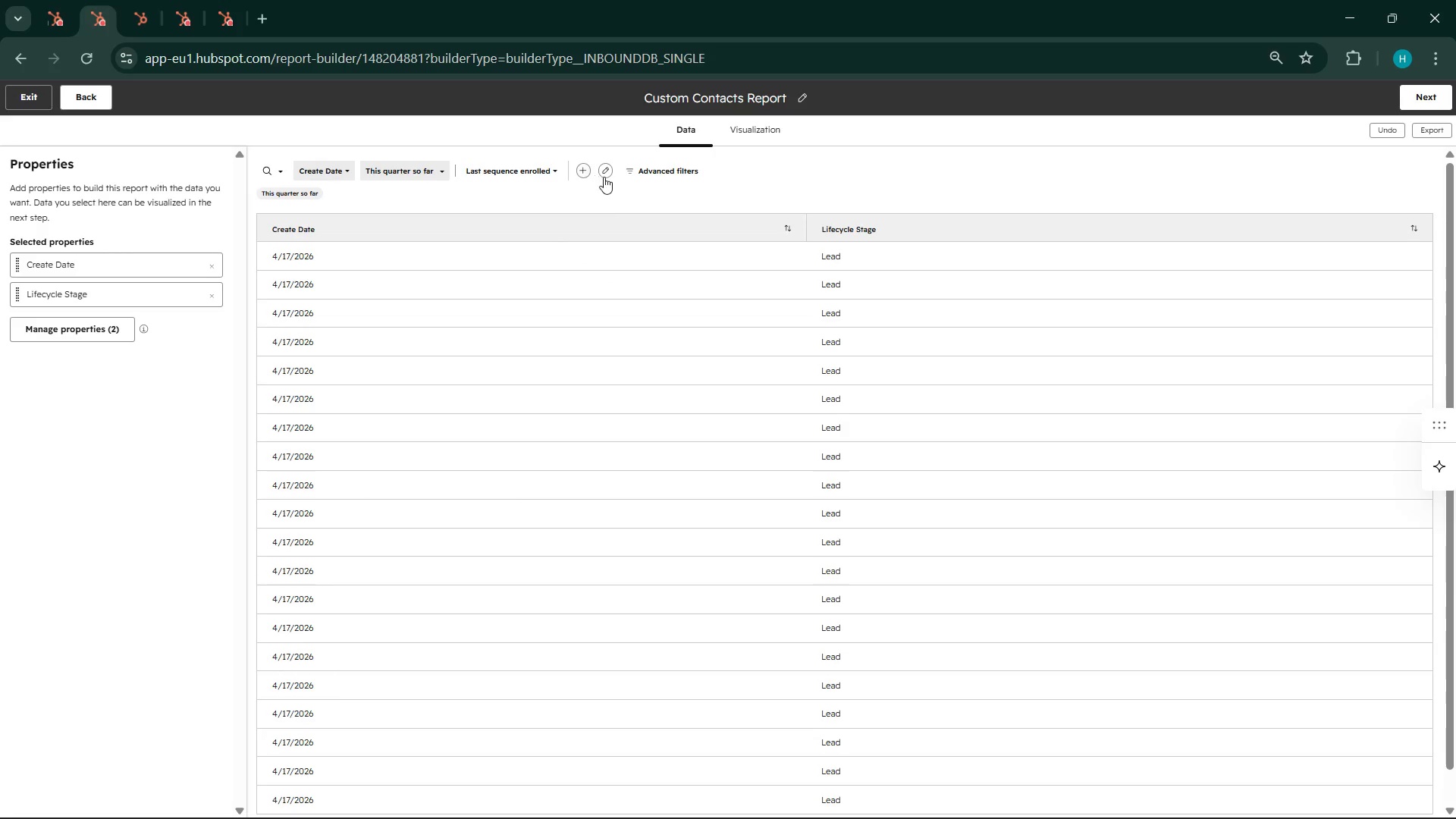 
left_click([606, 177])
 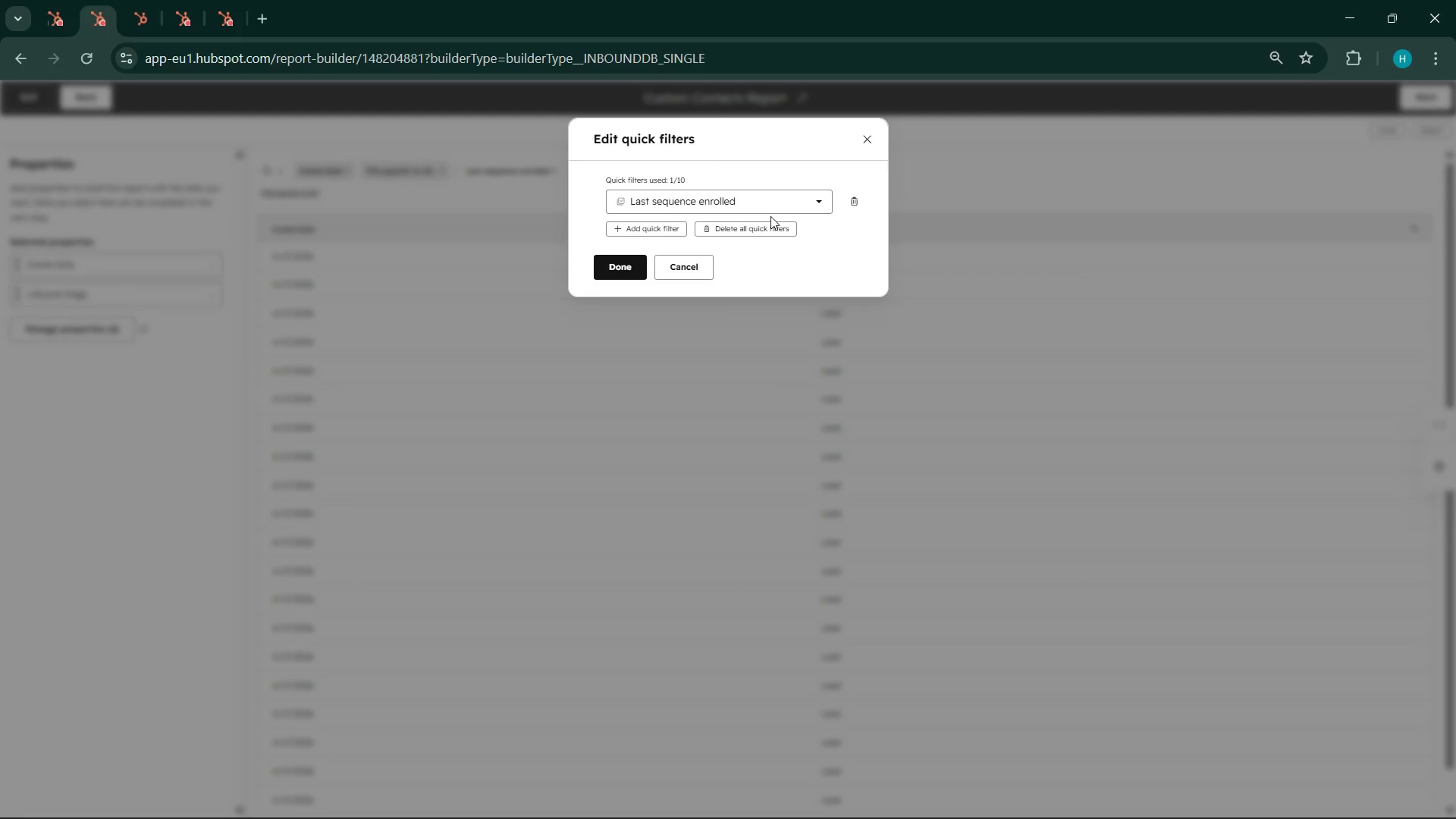 
left_click([768, 197])
 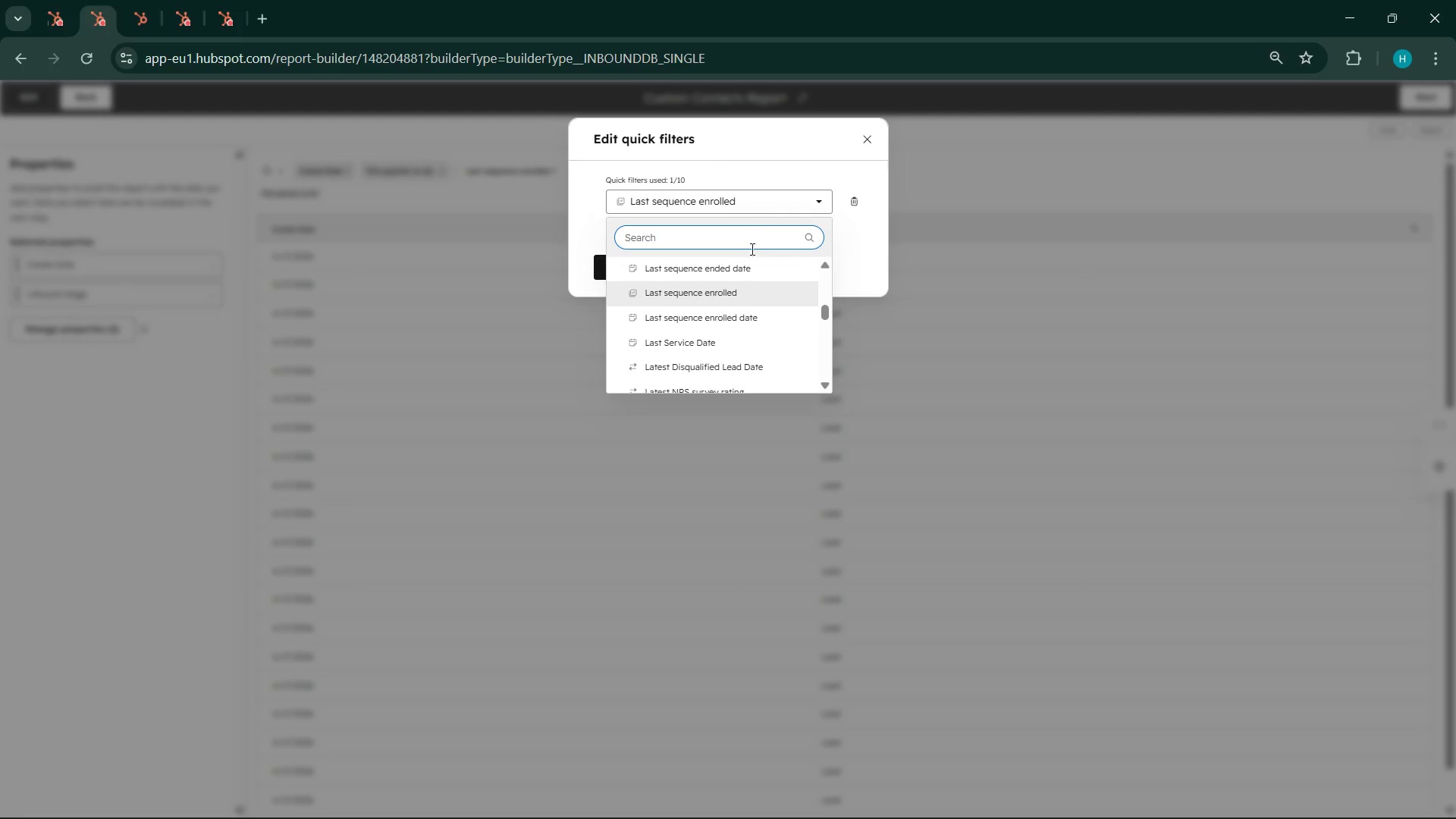 
scroll: coordinate [727, 263], scroll_direction: down, amount: 2.0
 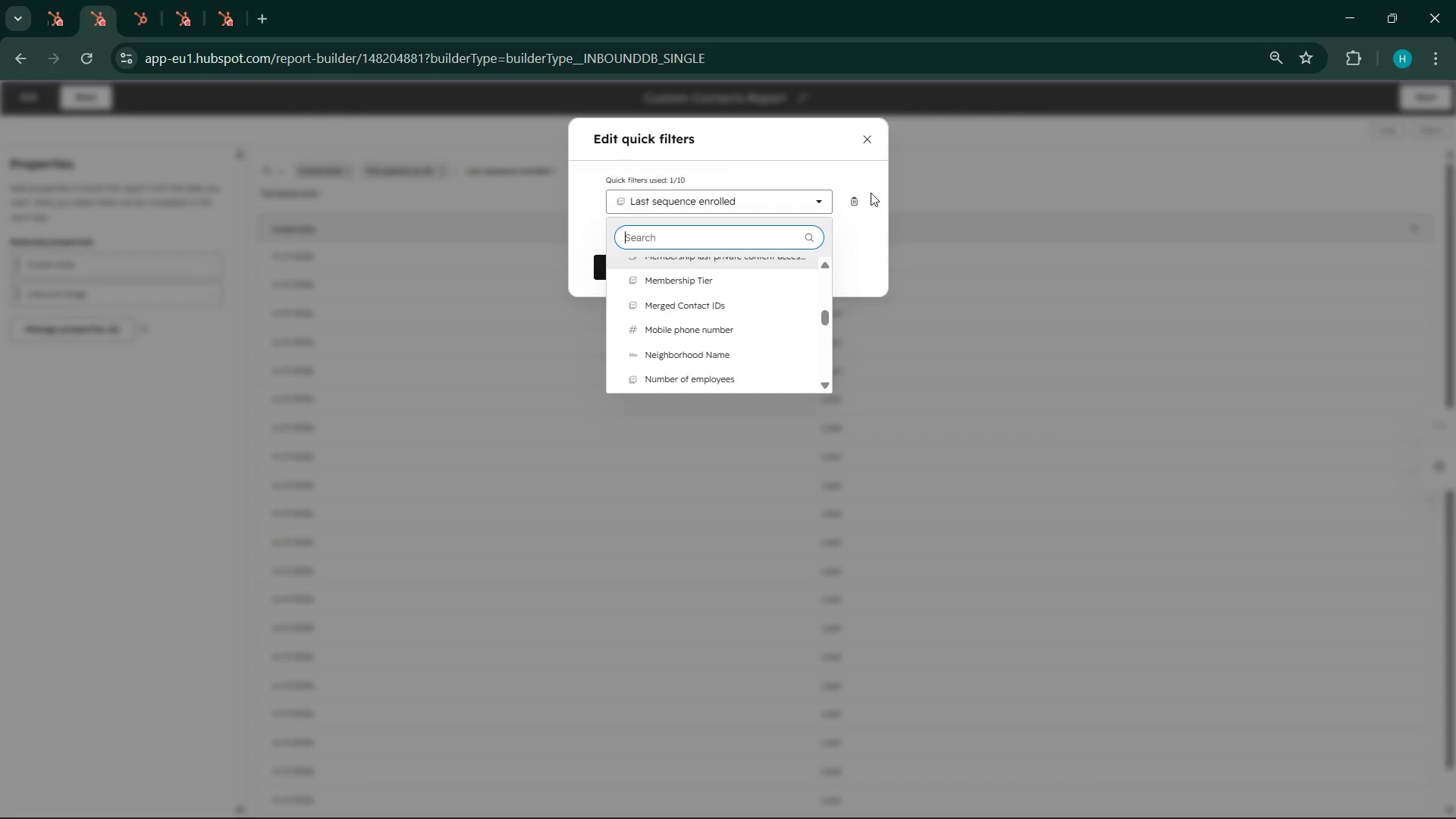 
type(contact en)
key(Backspace)
key(Backspace)
key(Backspace)
 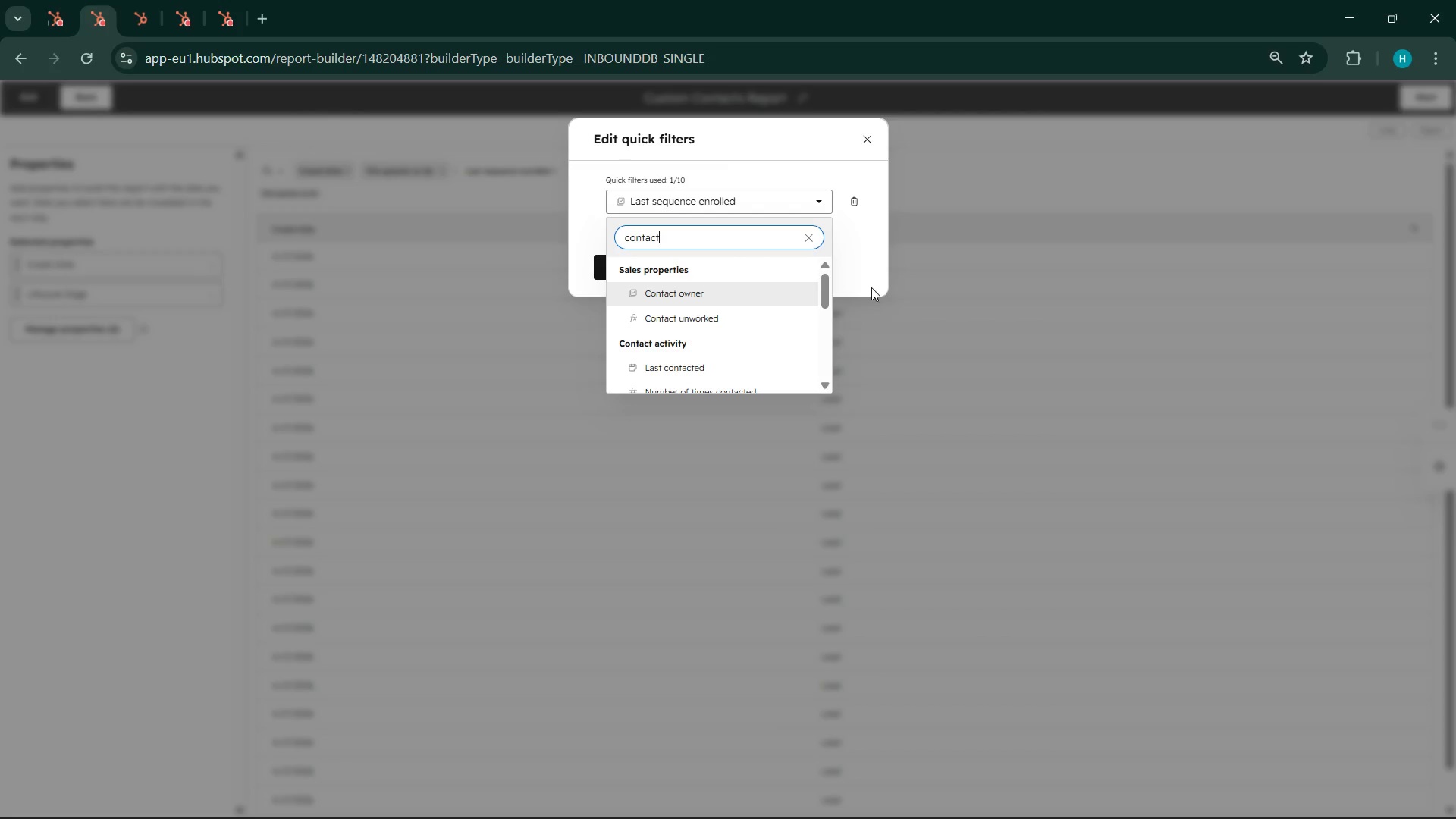 
scroll: coordinate [736, 321], scroll_direction: down, amount: 4.0
 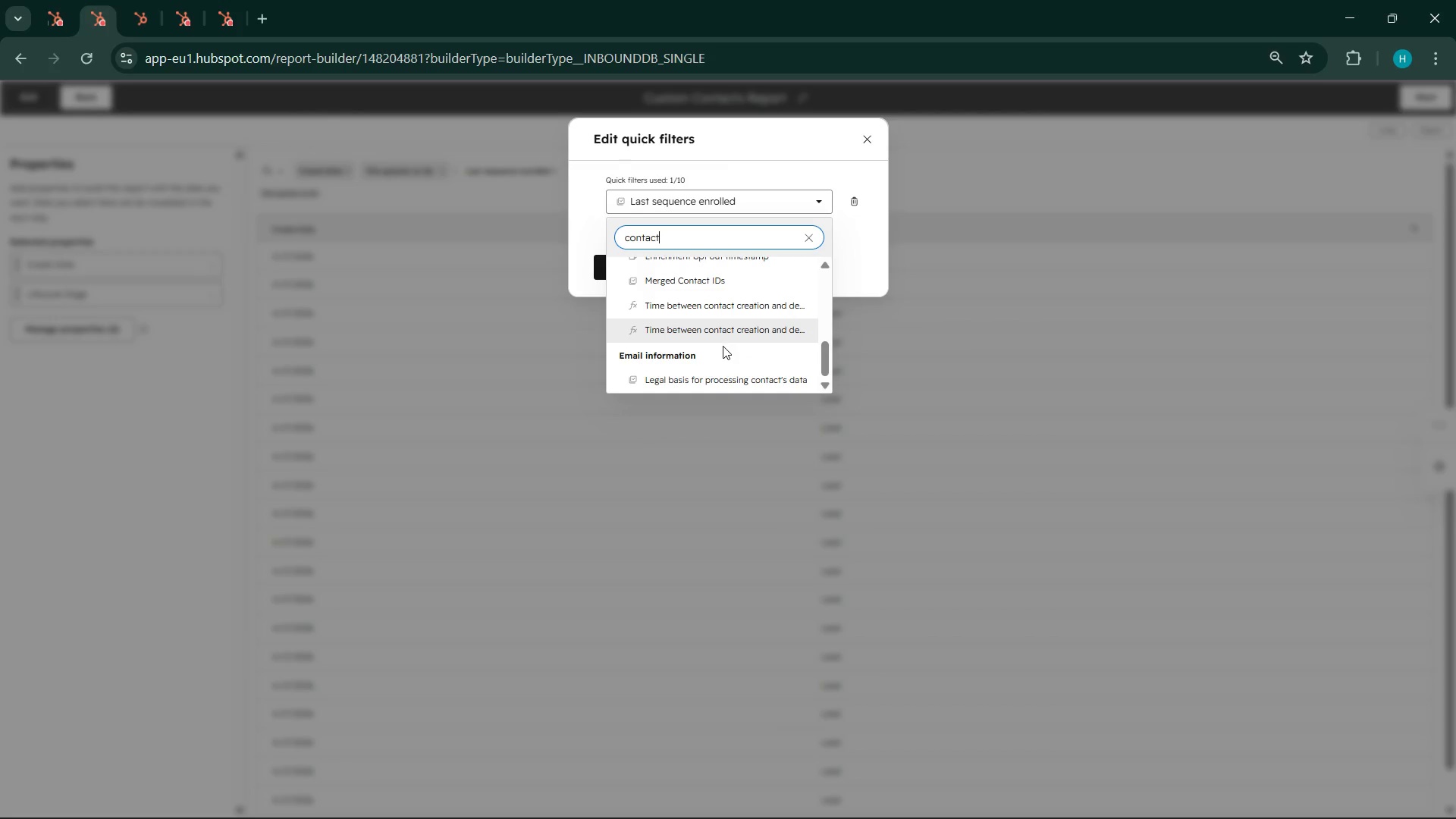 
scroll: coordinate [720, 318], scroll_direction: up, amount: 8.0
 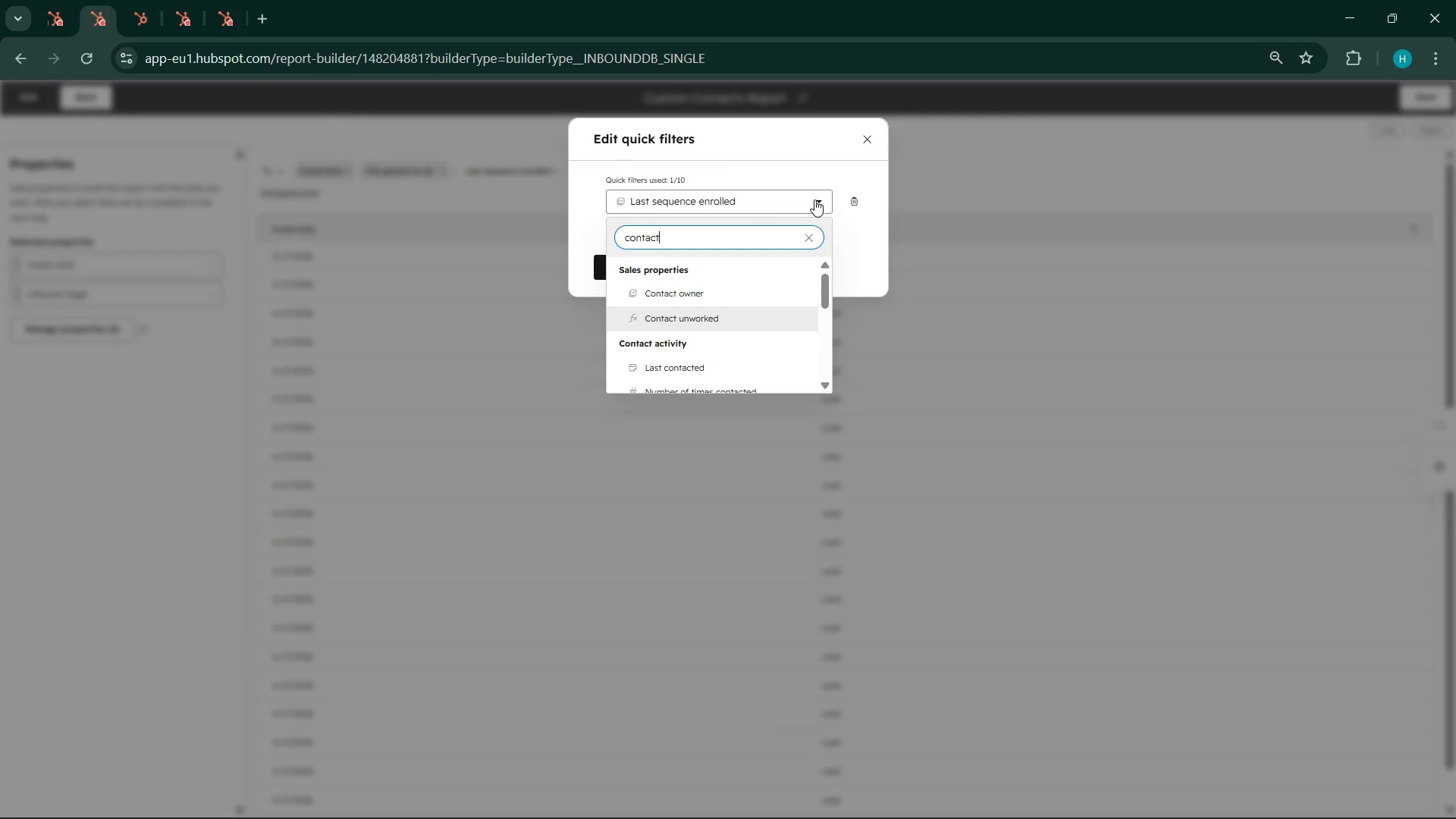 
left_click([814, 199])
 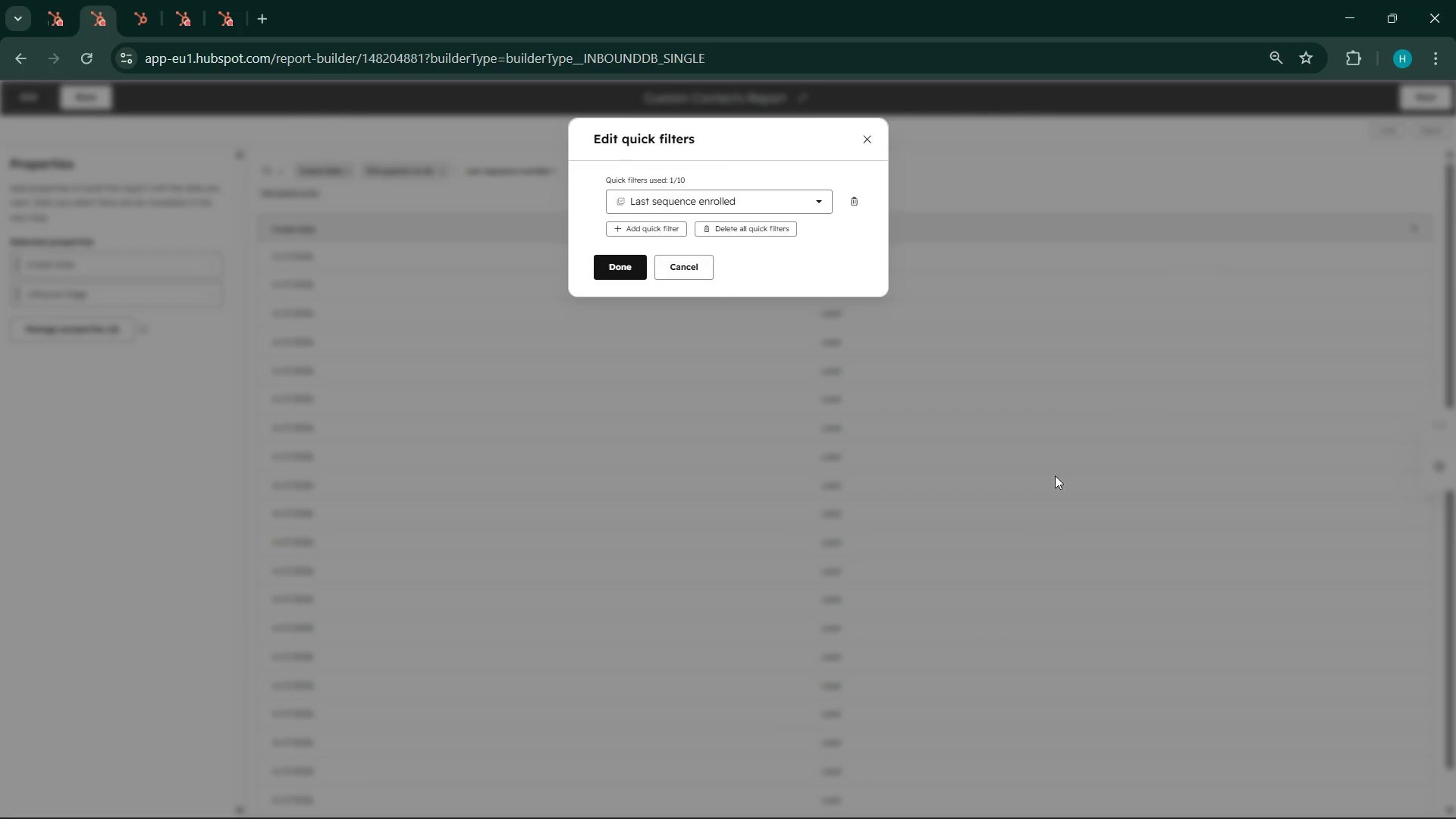 
wait(22.94)
 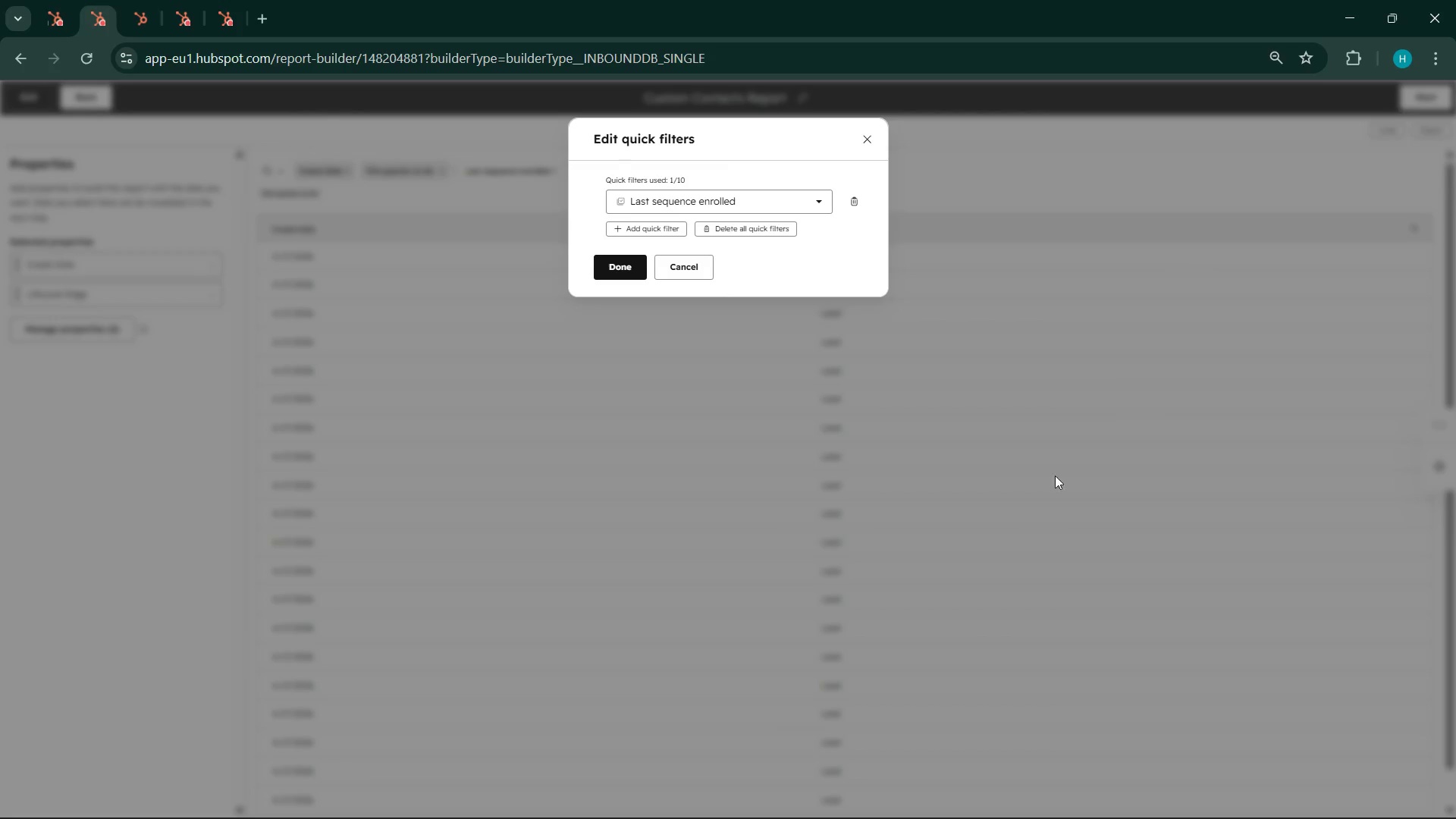 
left_click([711, 192])
 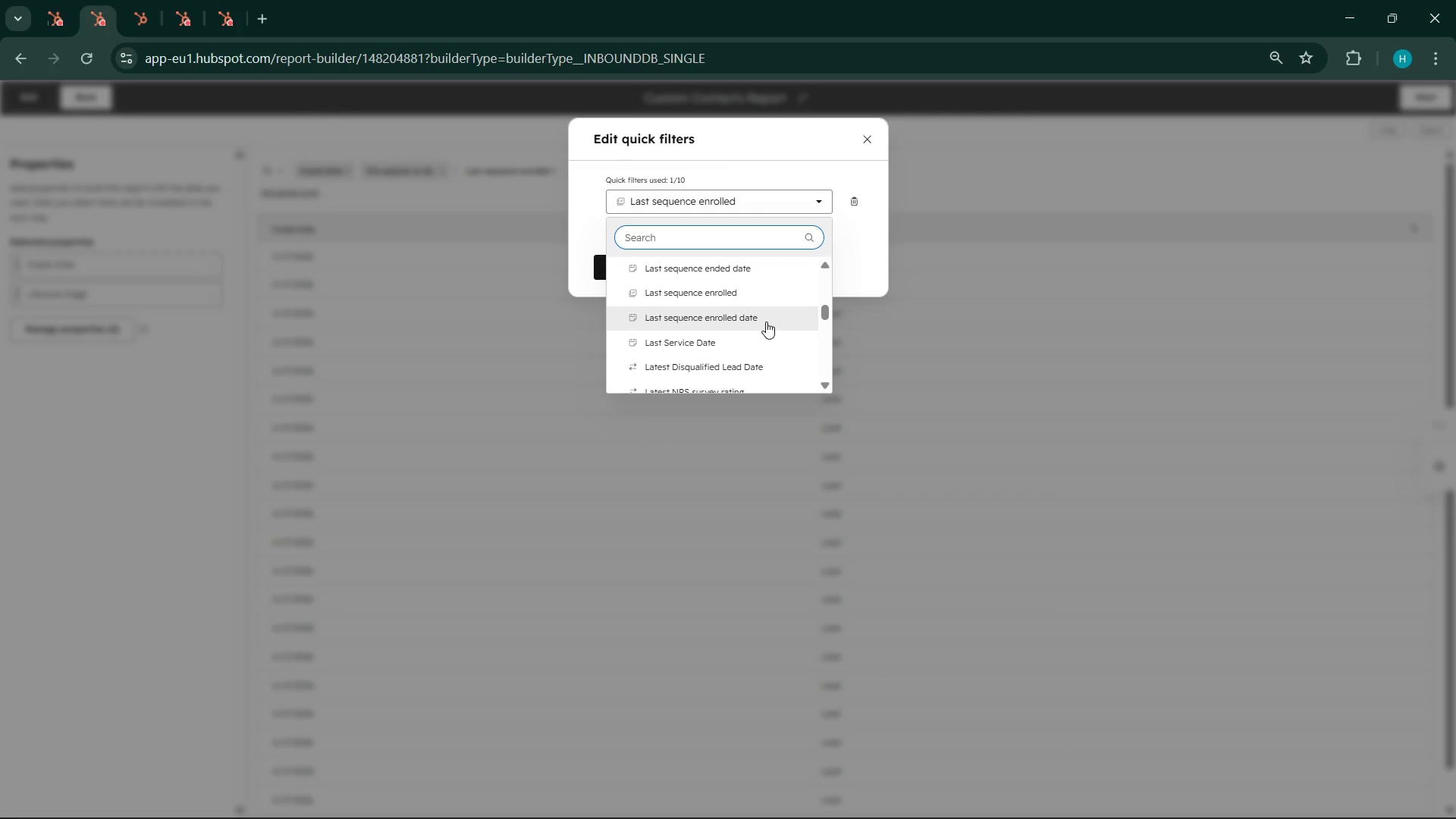 